 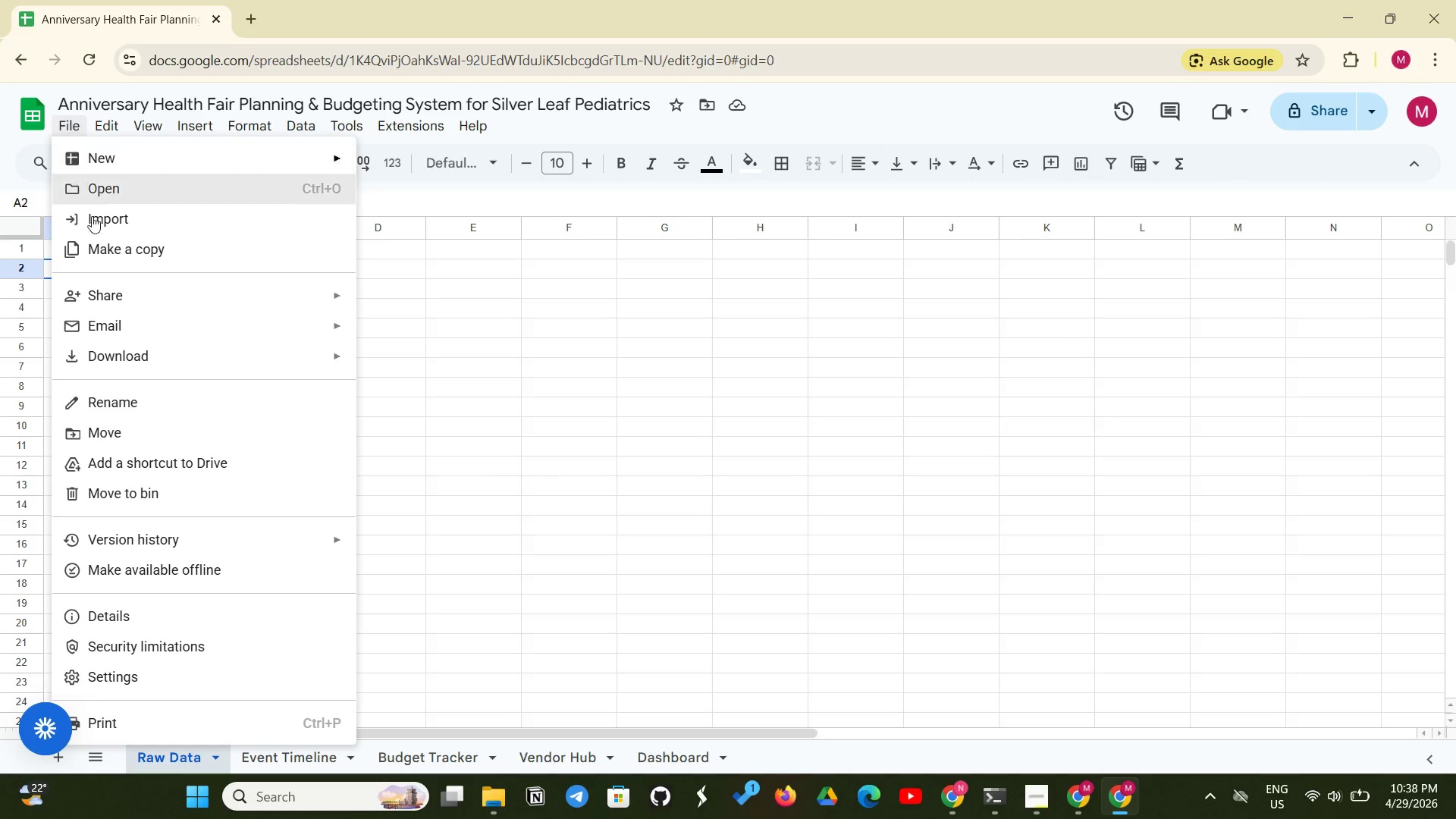 
left_click([126, 217])
 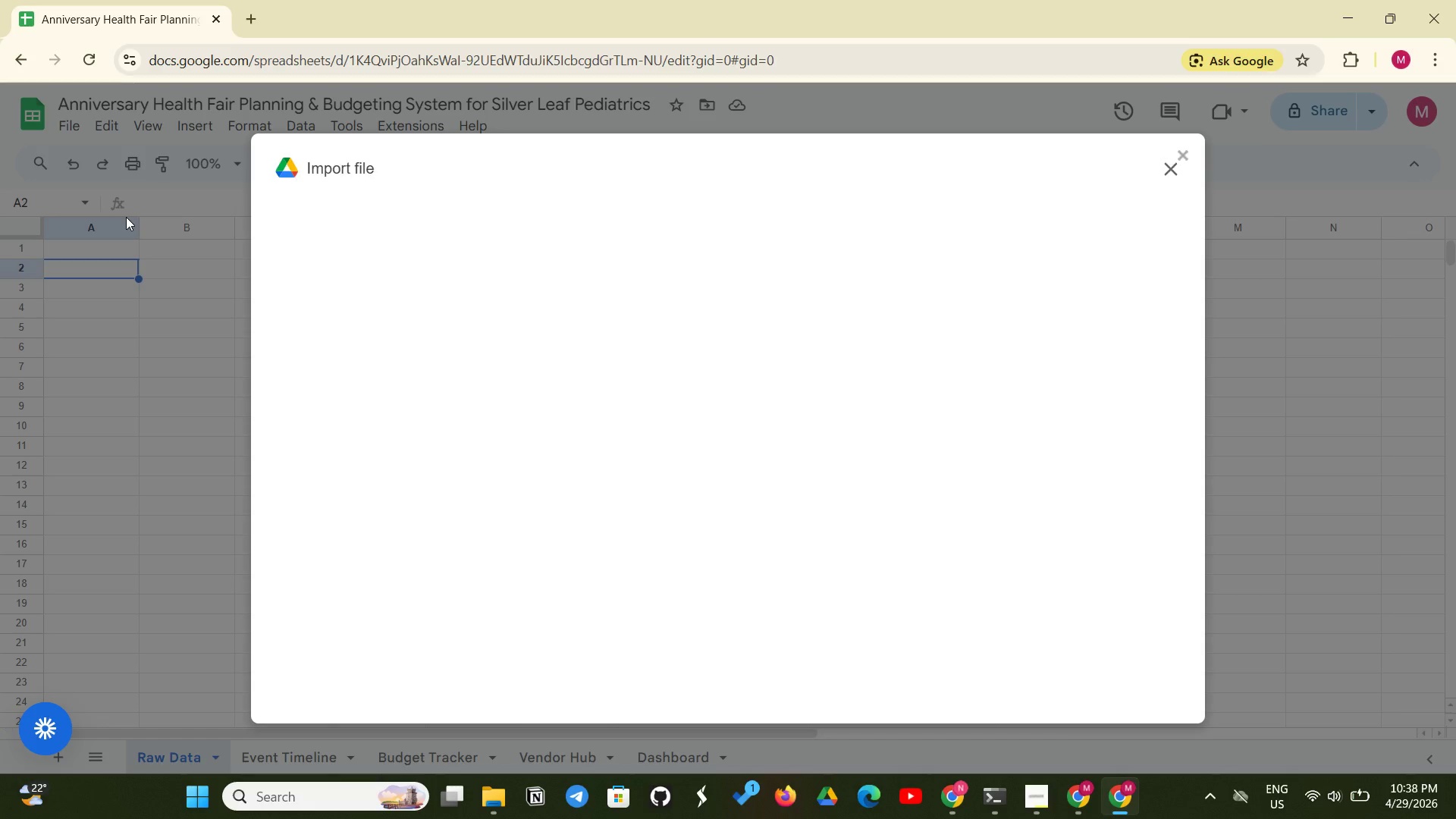 
wait(10.73)
 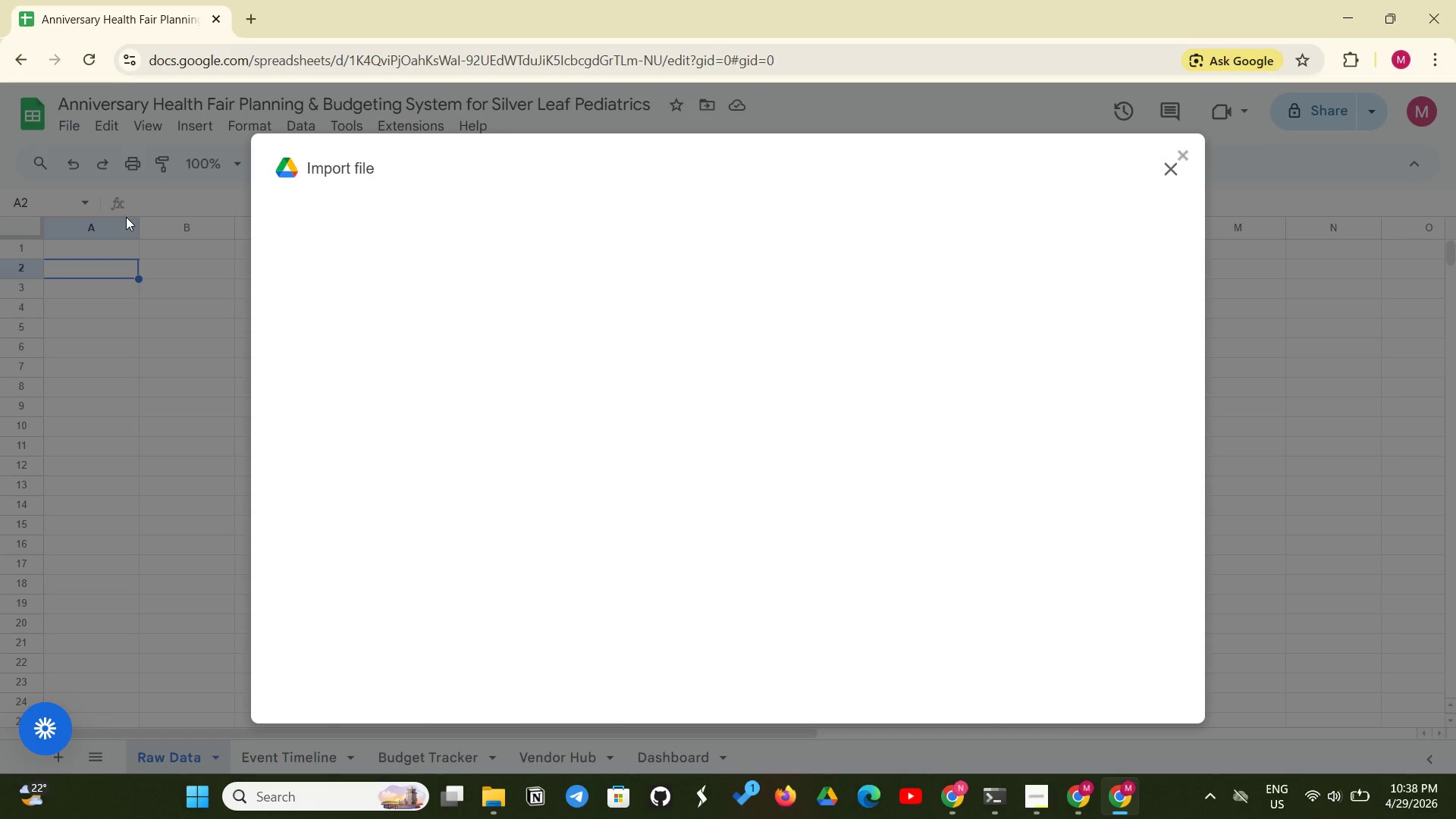 
double_click([350, 388])
 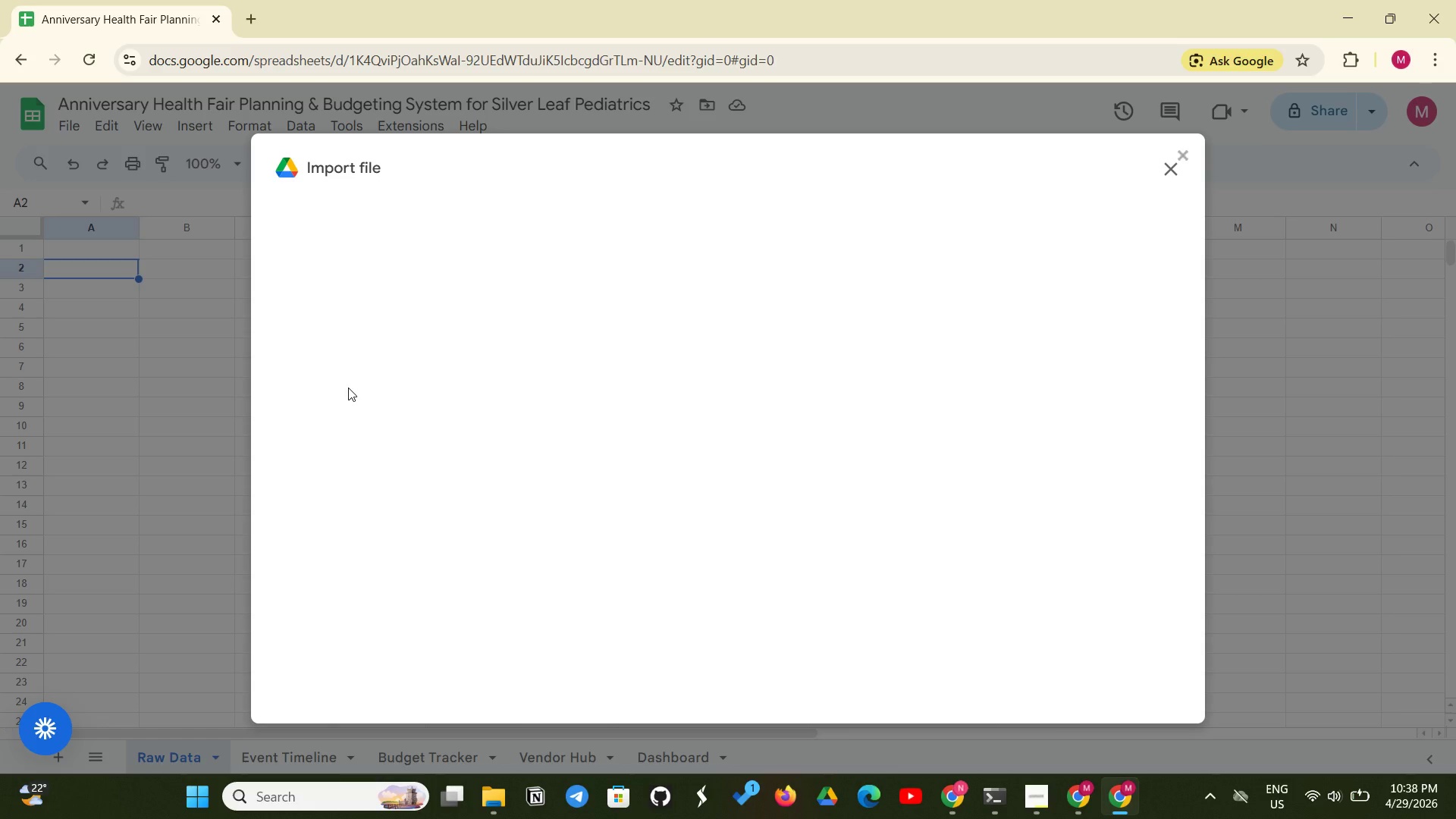 
triple_click([348, 388])
 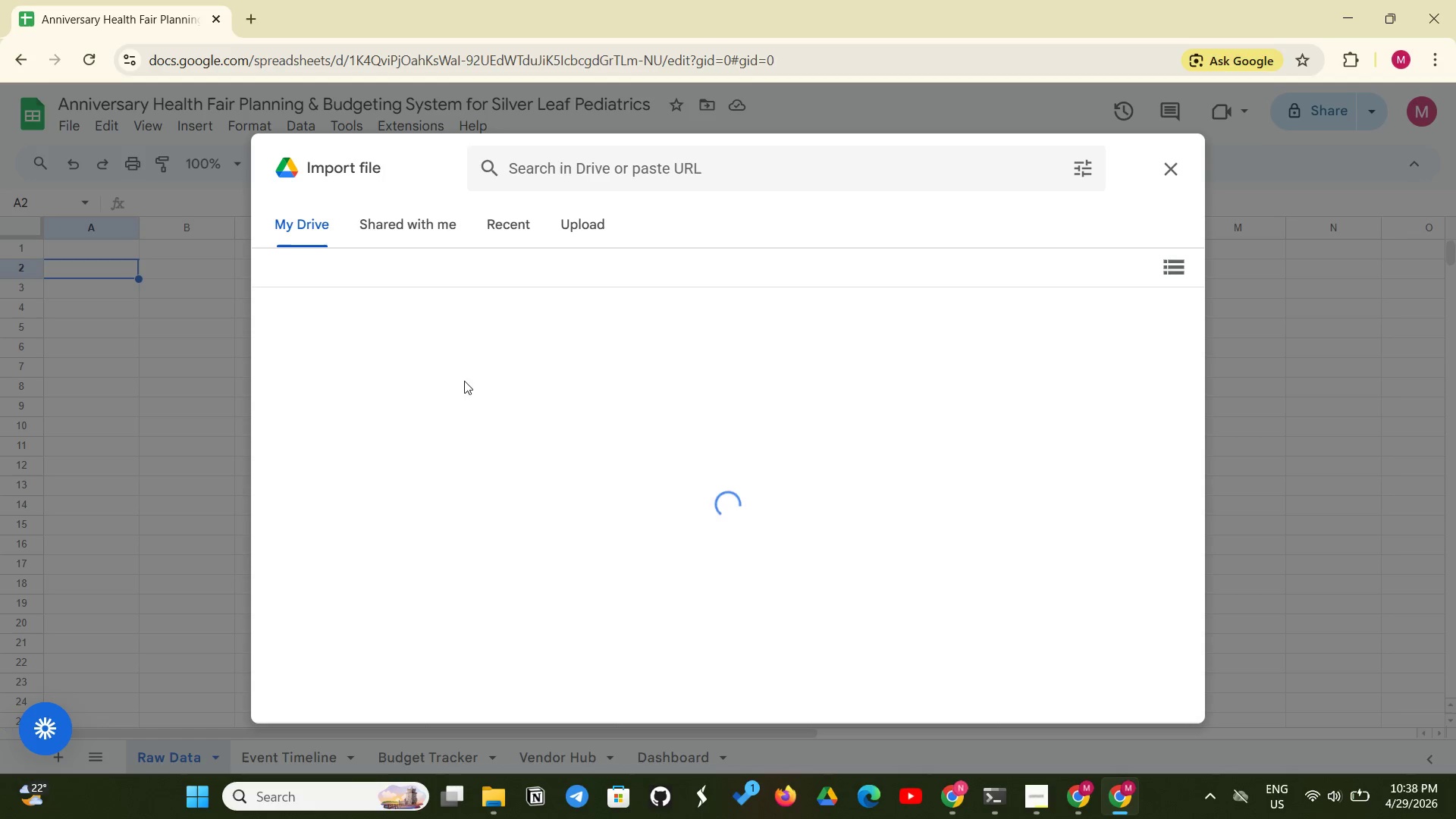 
left_click([584, 222])
 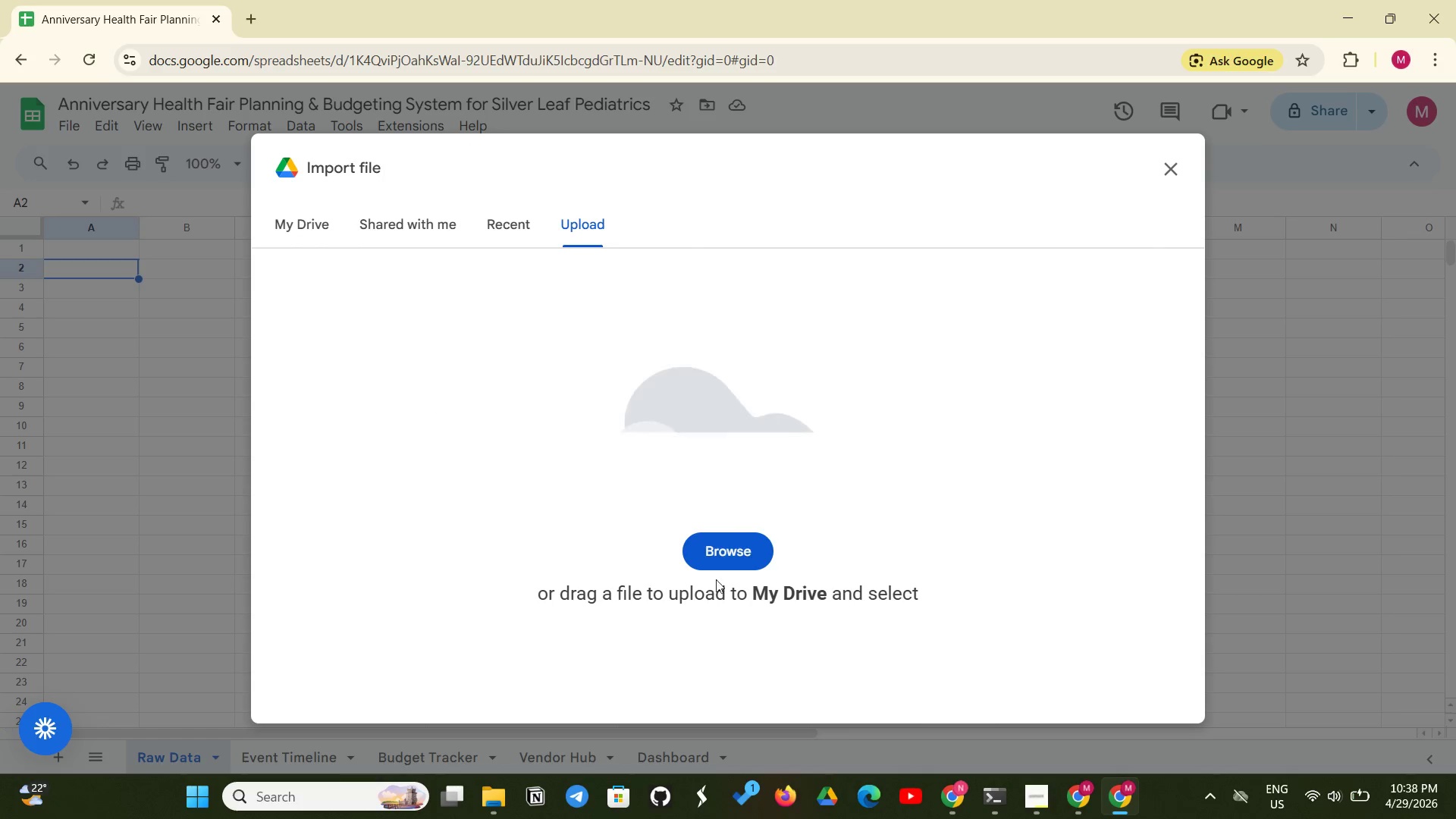 
left_click([720, 558])
 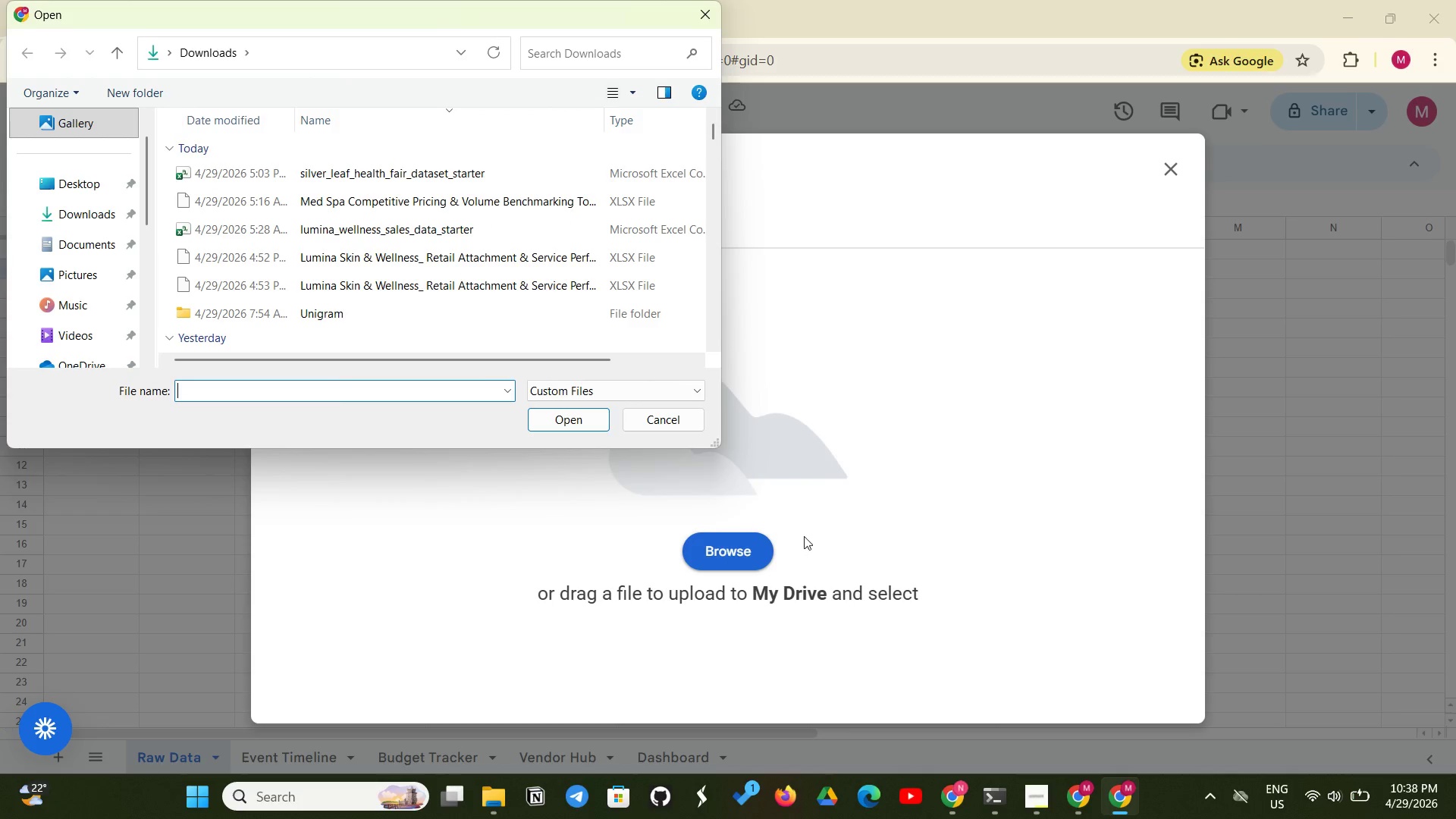 
wait(7.78)
 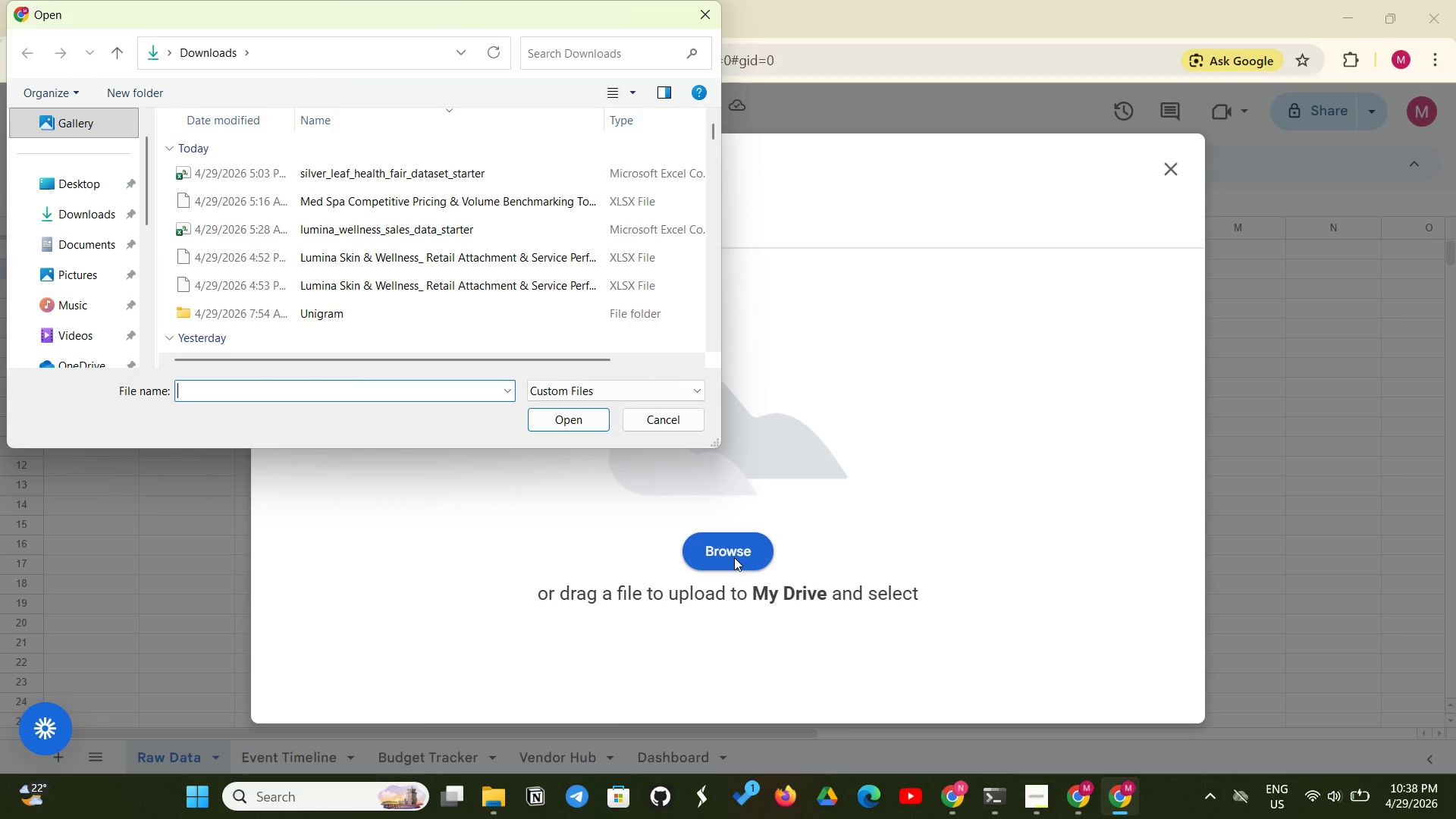 
scroll: coordinate [352, 285], scroll_direction: down, amount: 1.0
 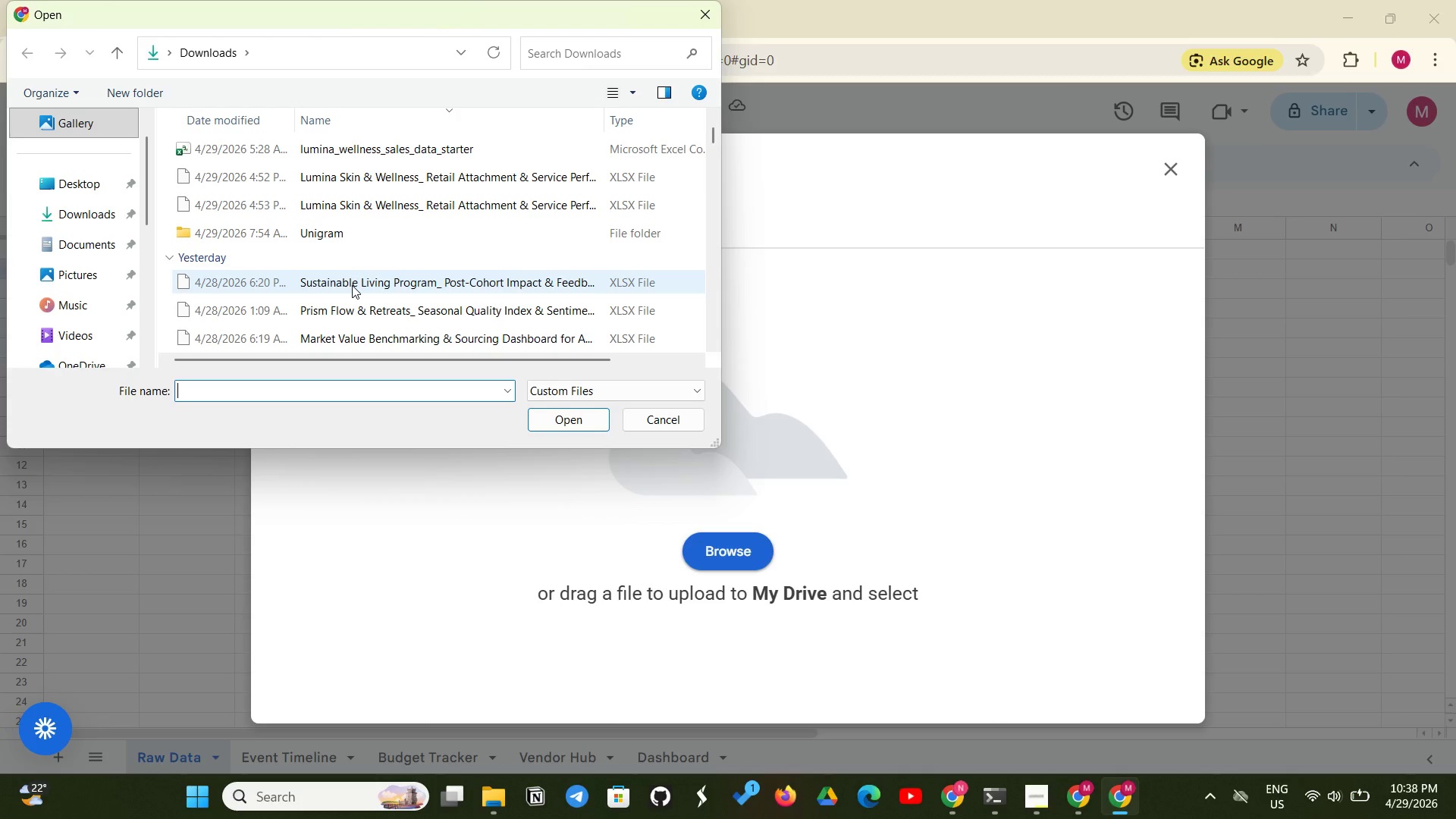 
scroll: coordinate [372, 229], scroll_direction: up, amount: 4.0
 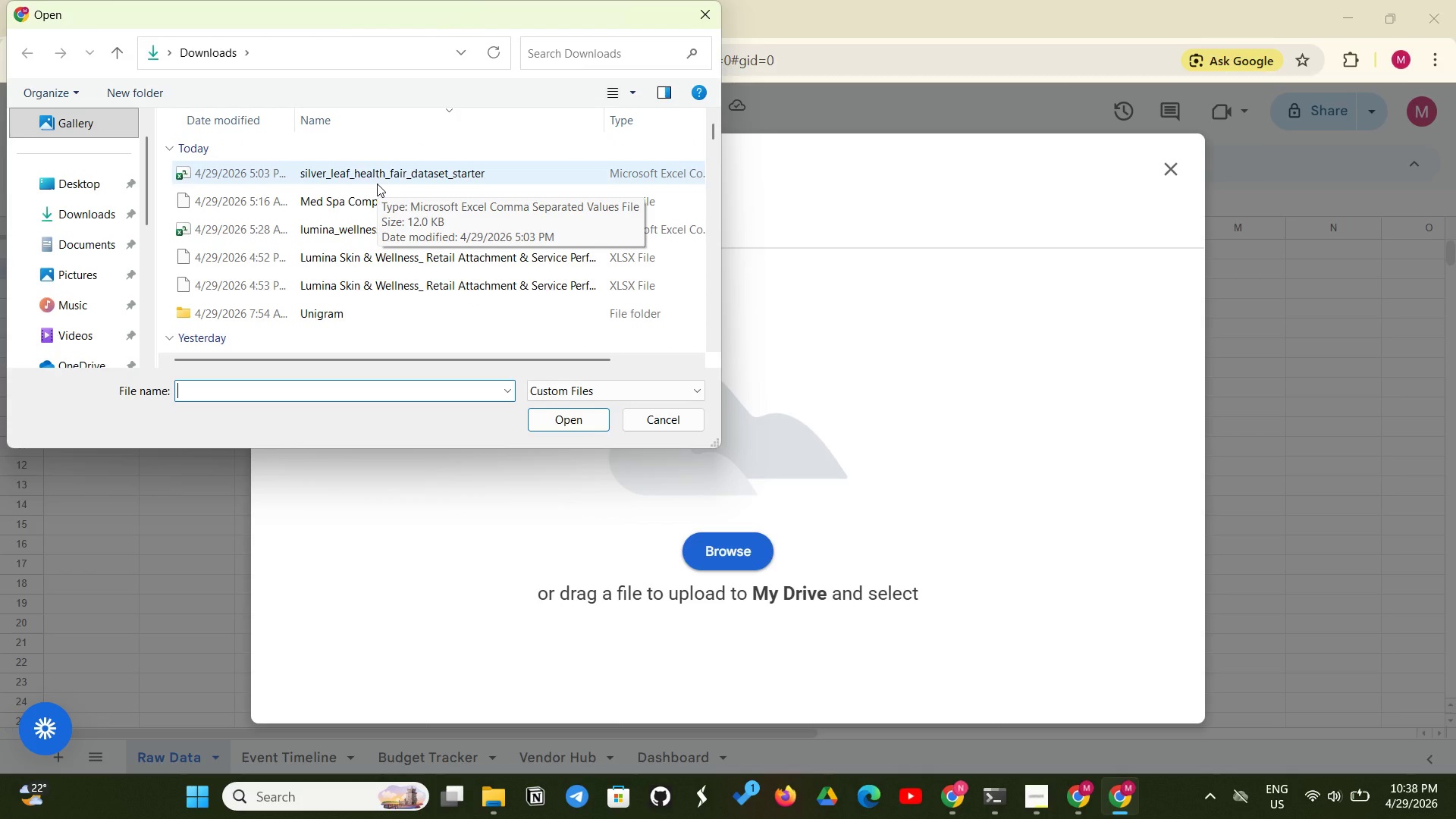 
wait(5.33)
 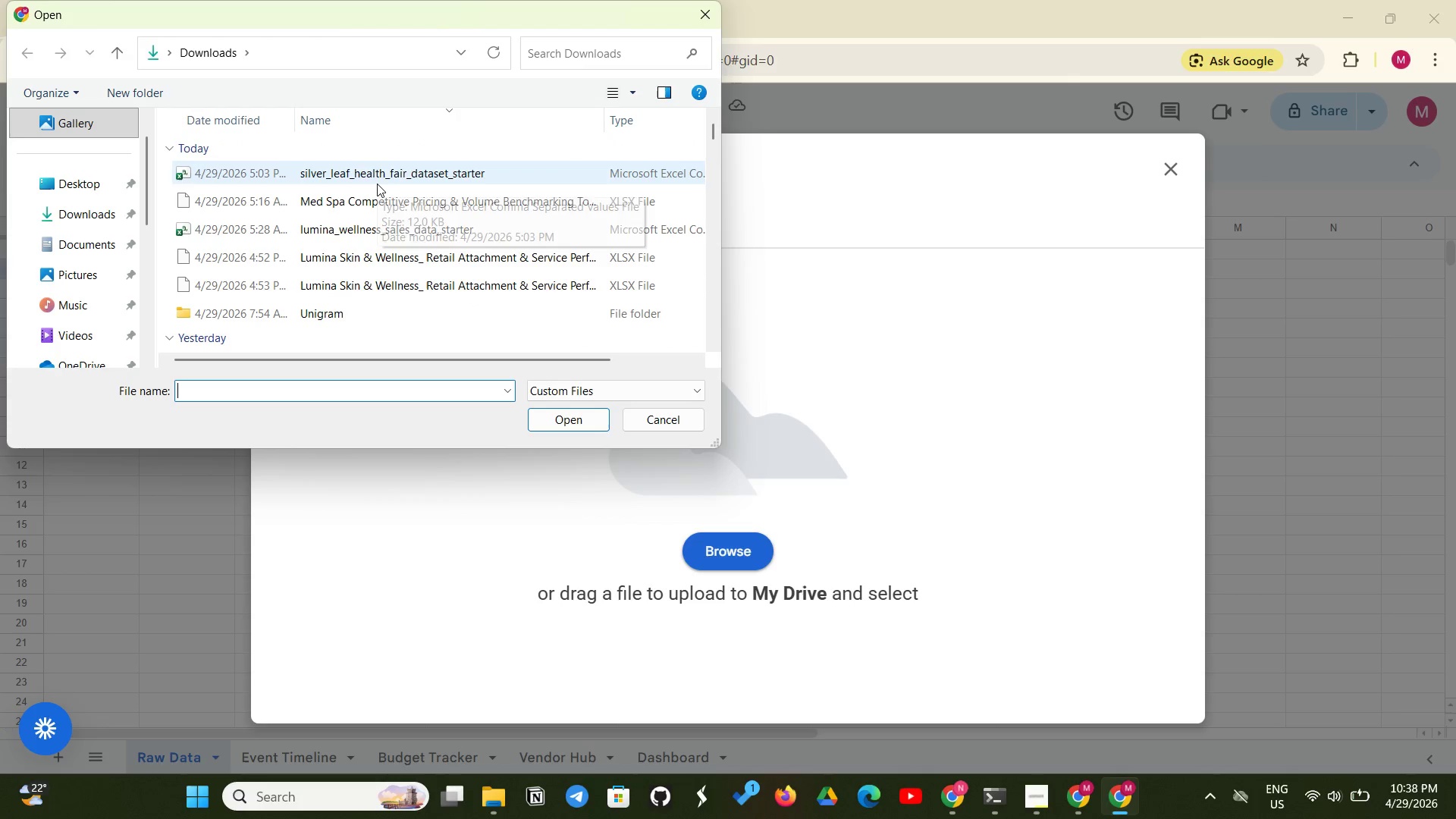 
left_click([377, 184])
 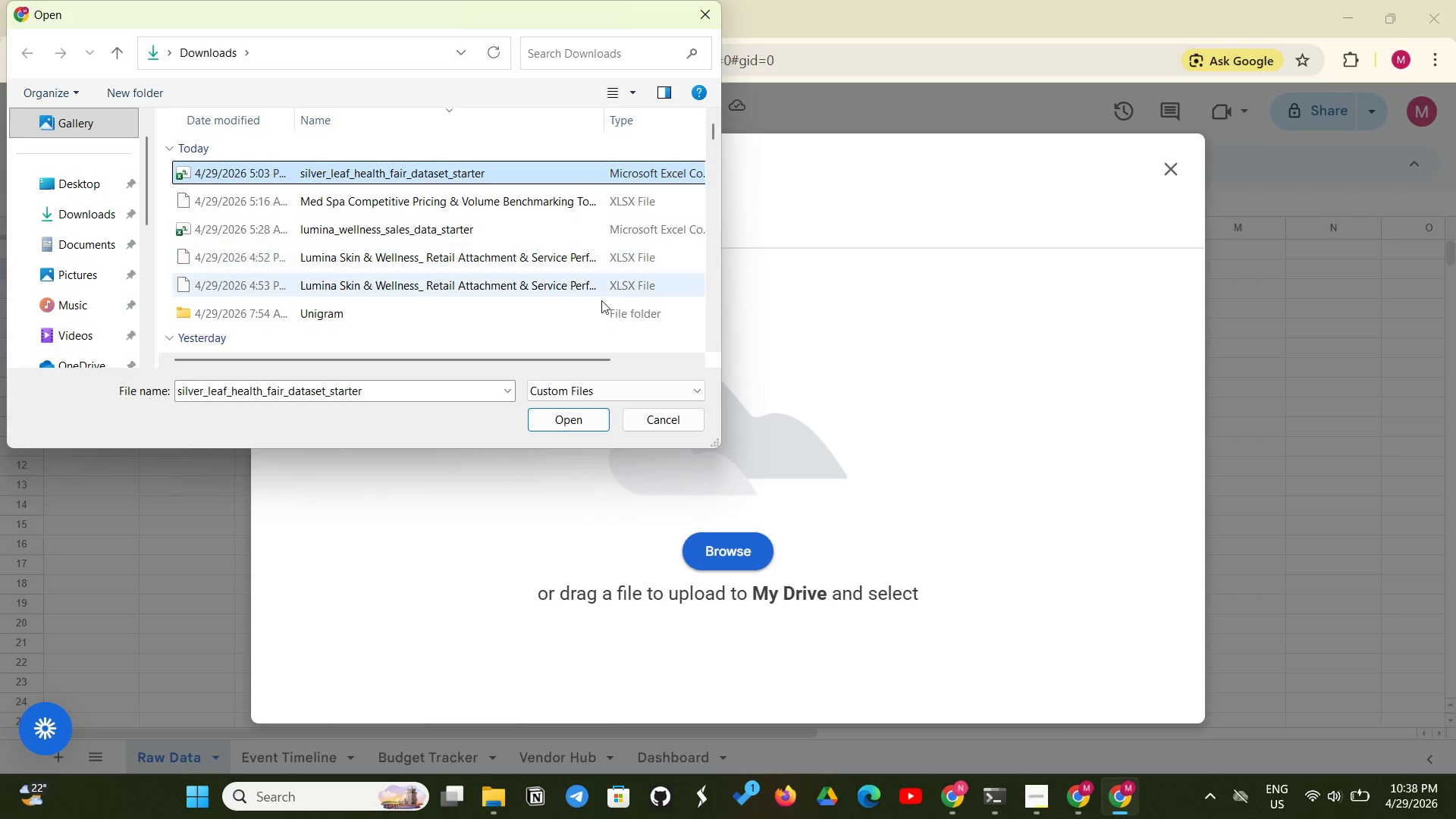 
left_click([578, 412])
 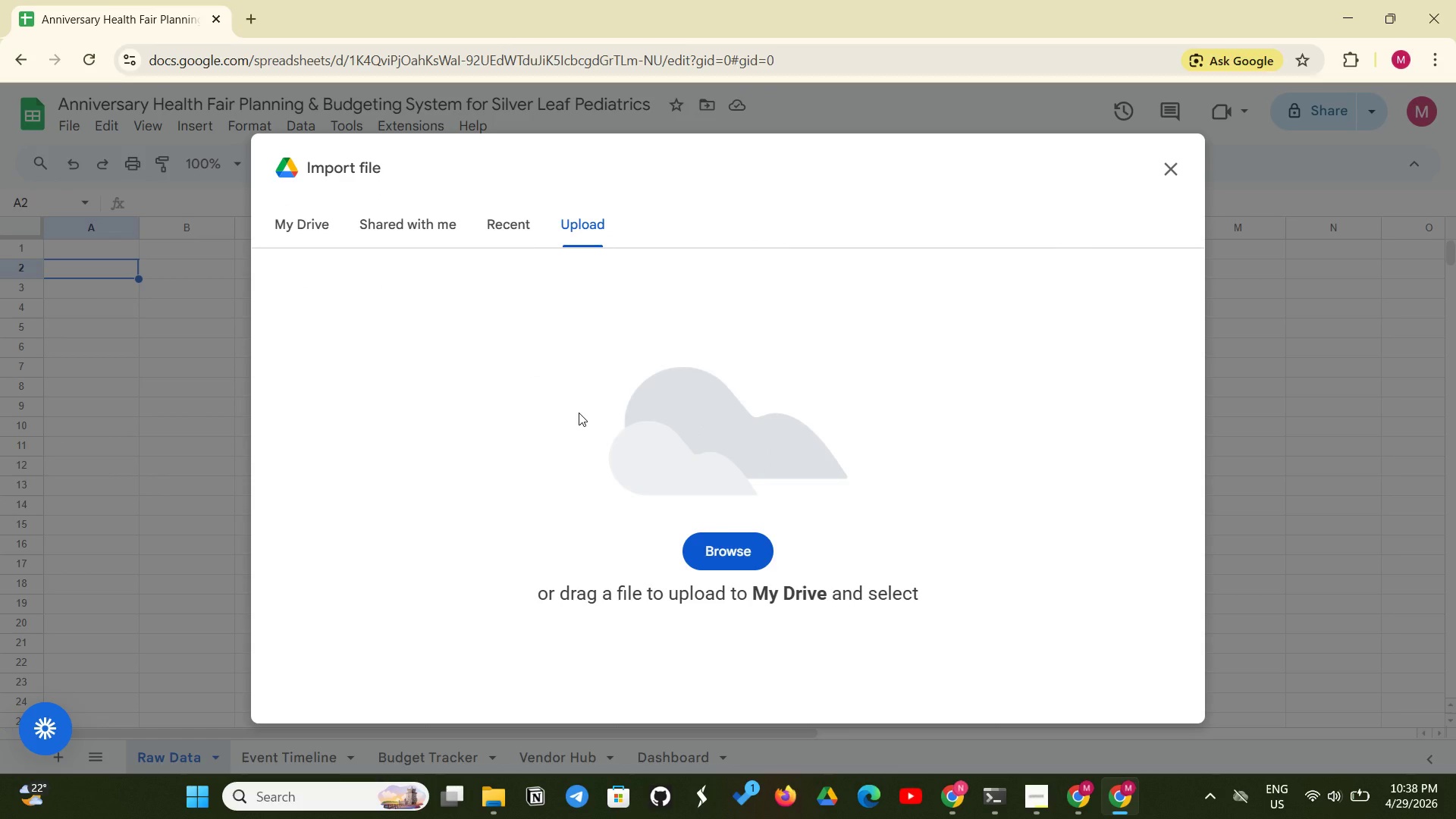 
wait(8.08)
 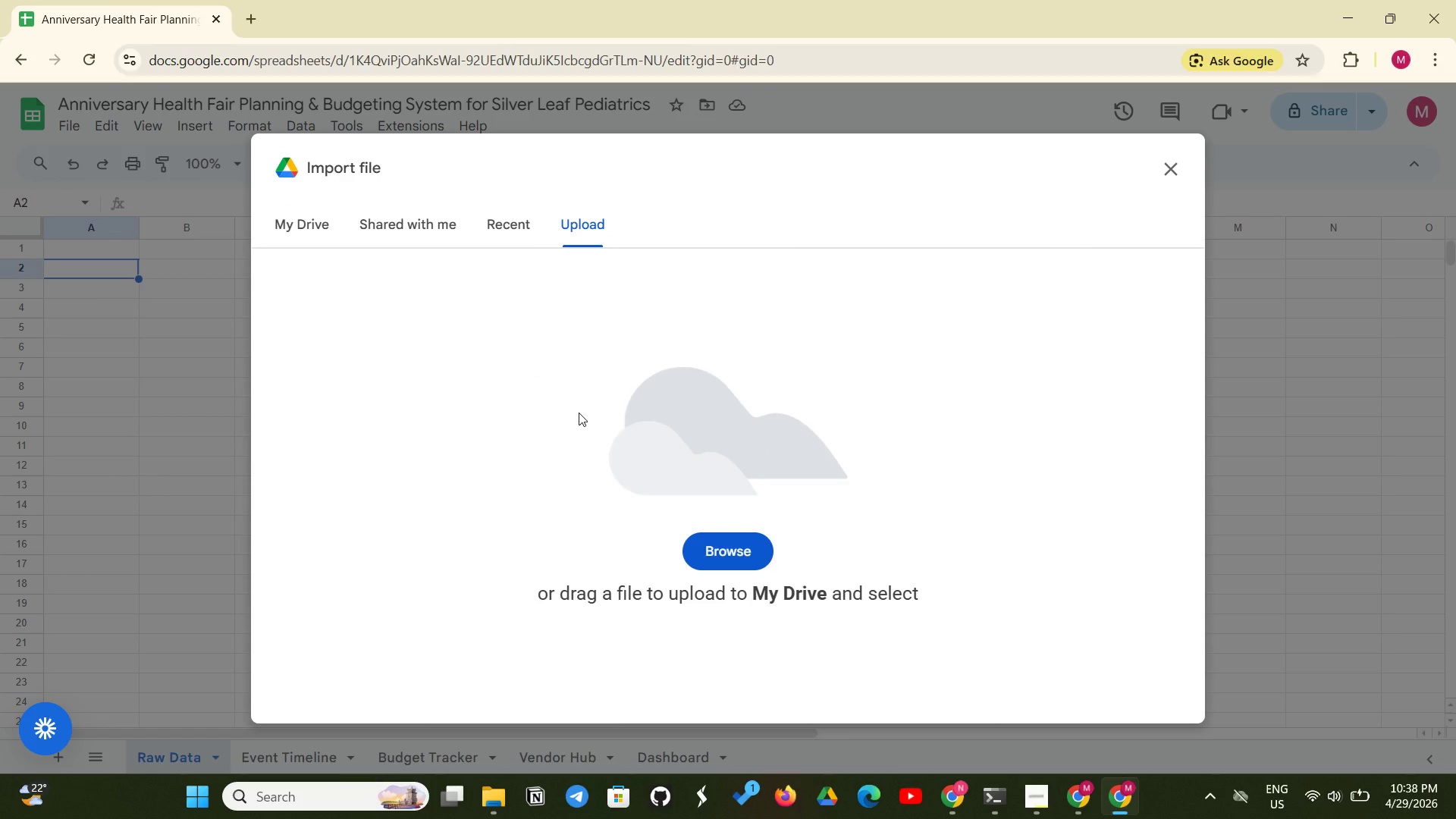 
left_click([695, 543])
 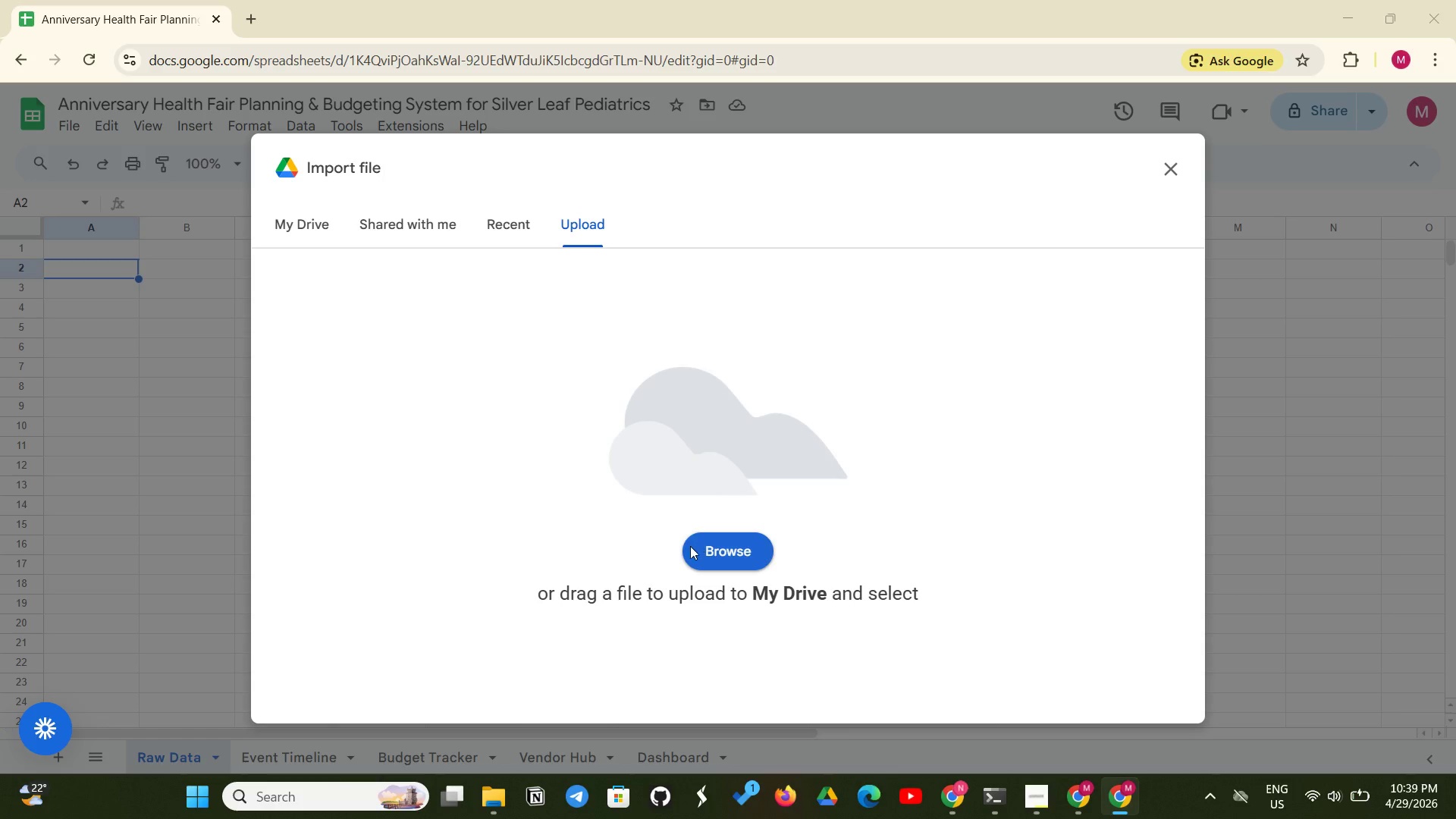 
left_click([690, 551])
 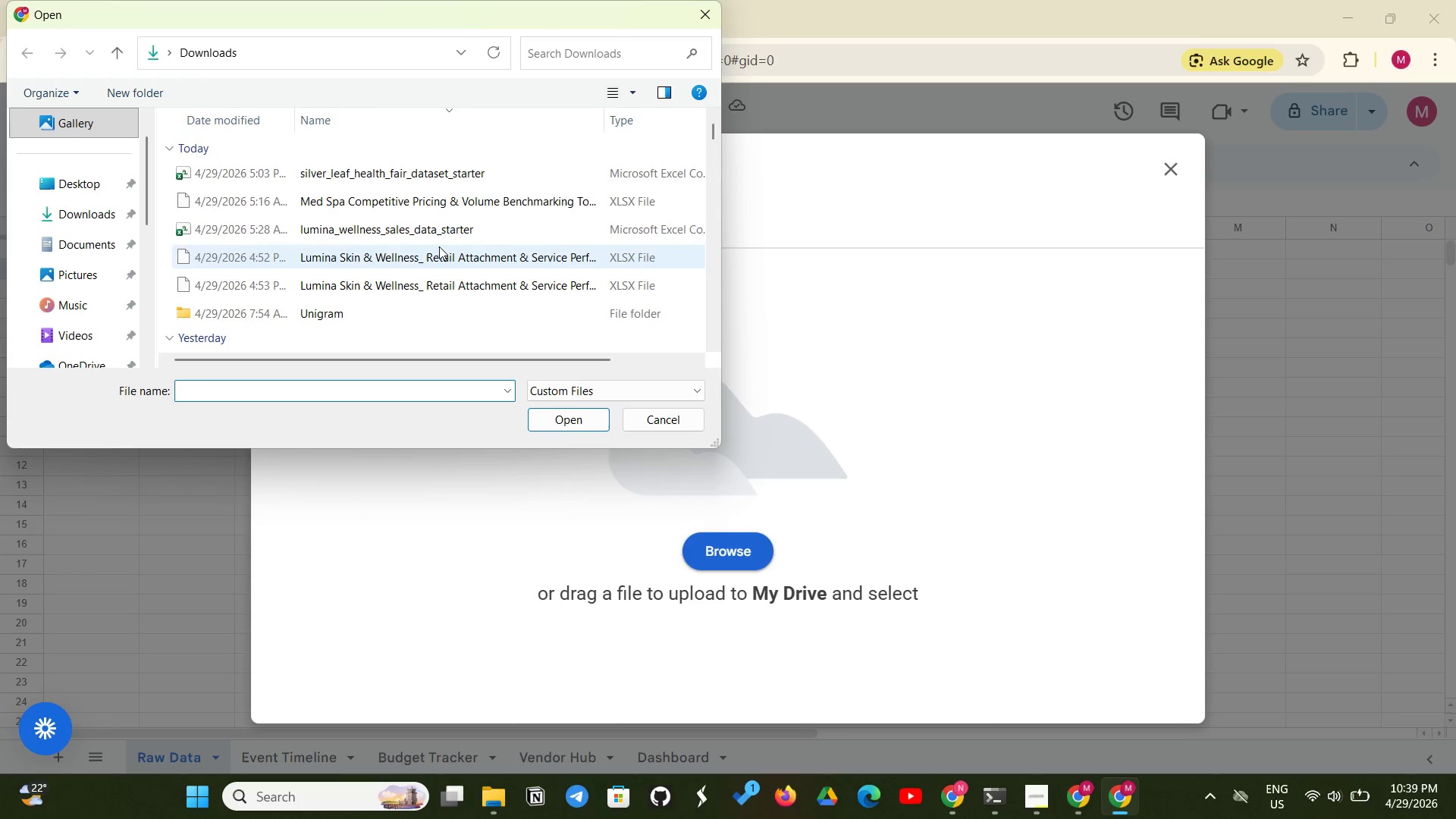 
left_click([531, 176])
 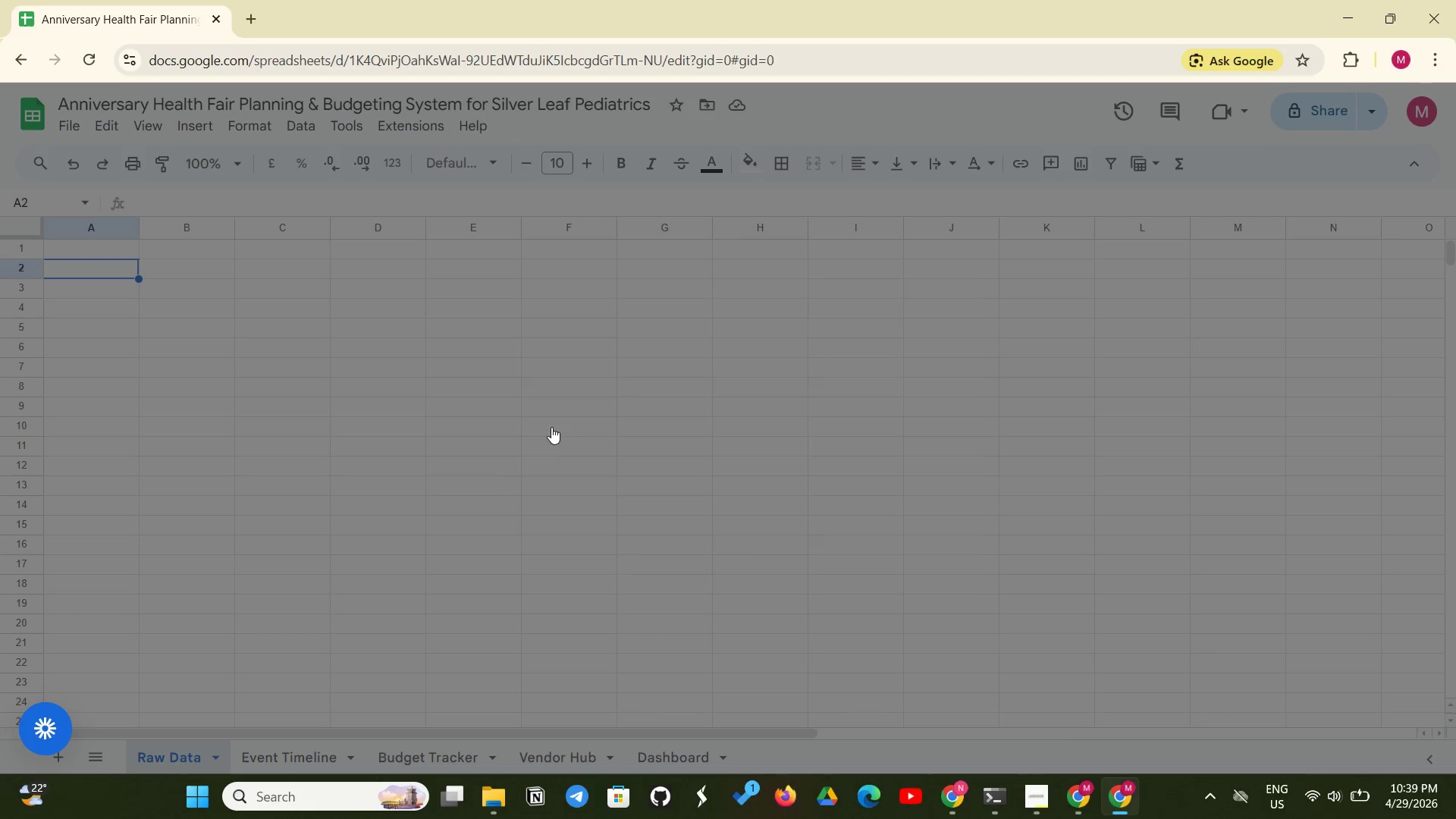 
wait(5.19)
 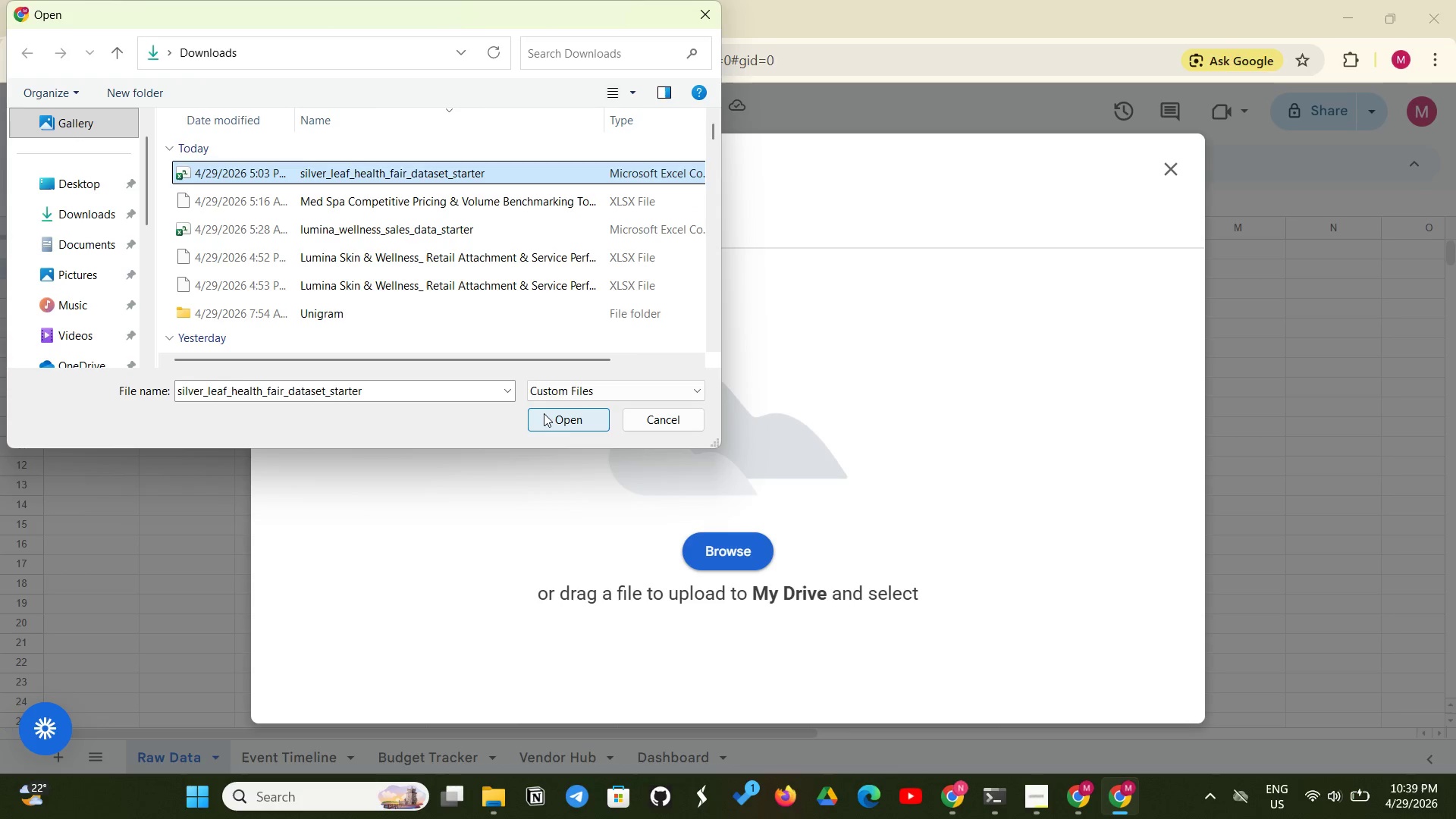 
left_click([565, 441])
 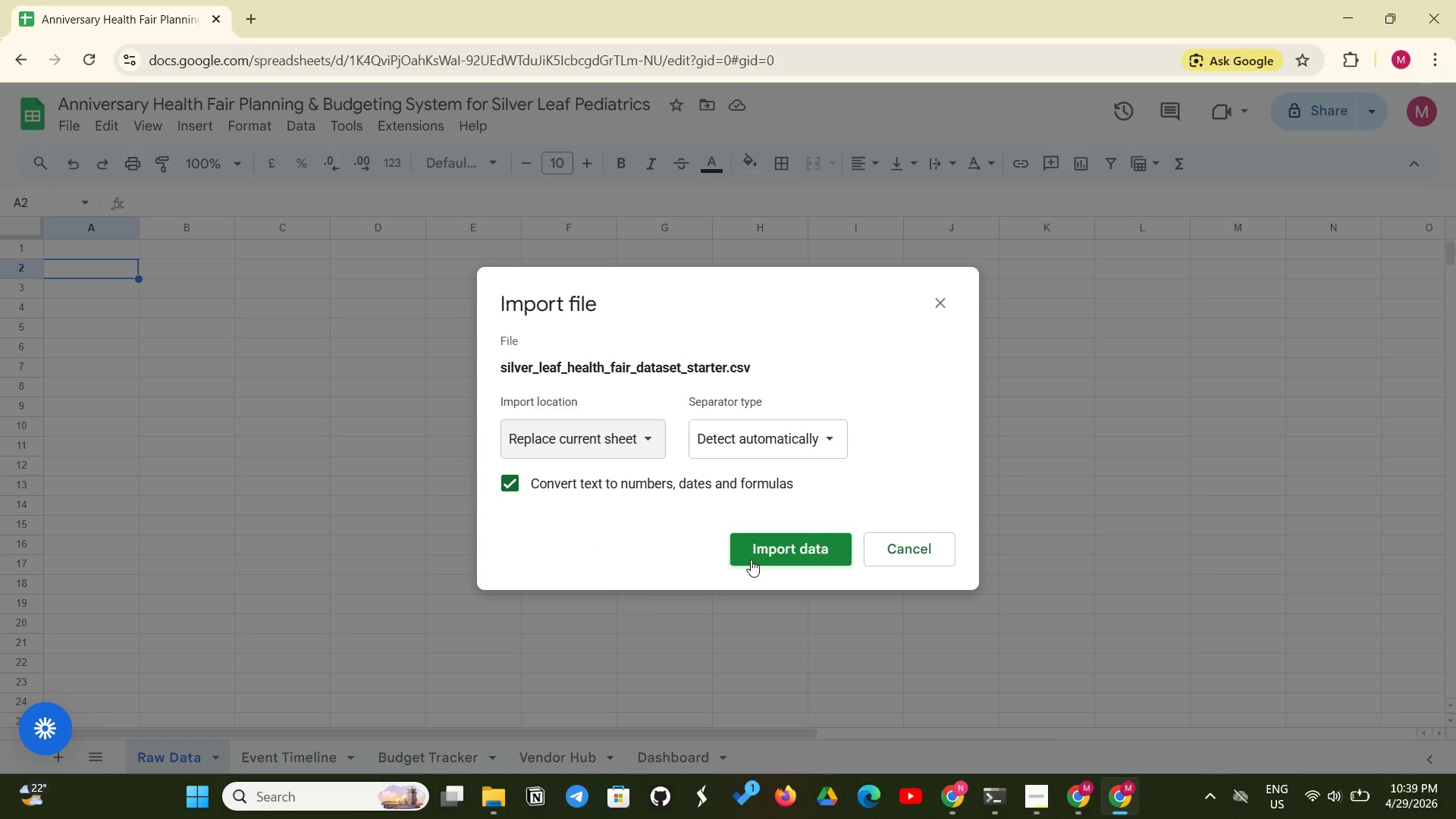 
left_click([788, 544])
 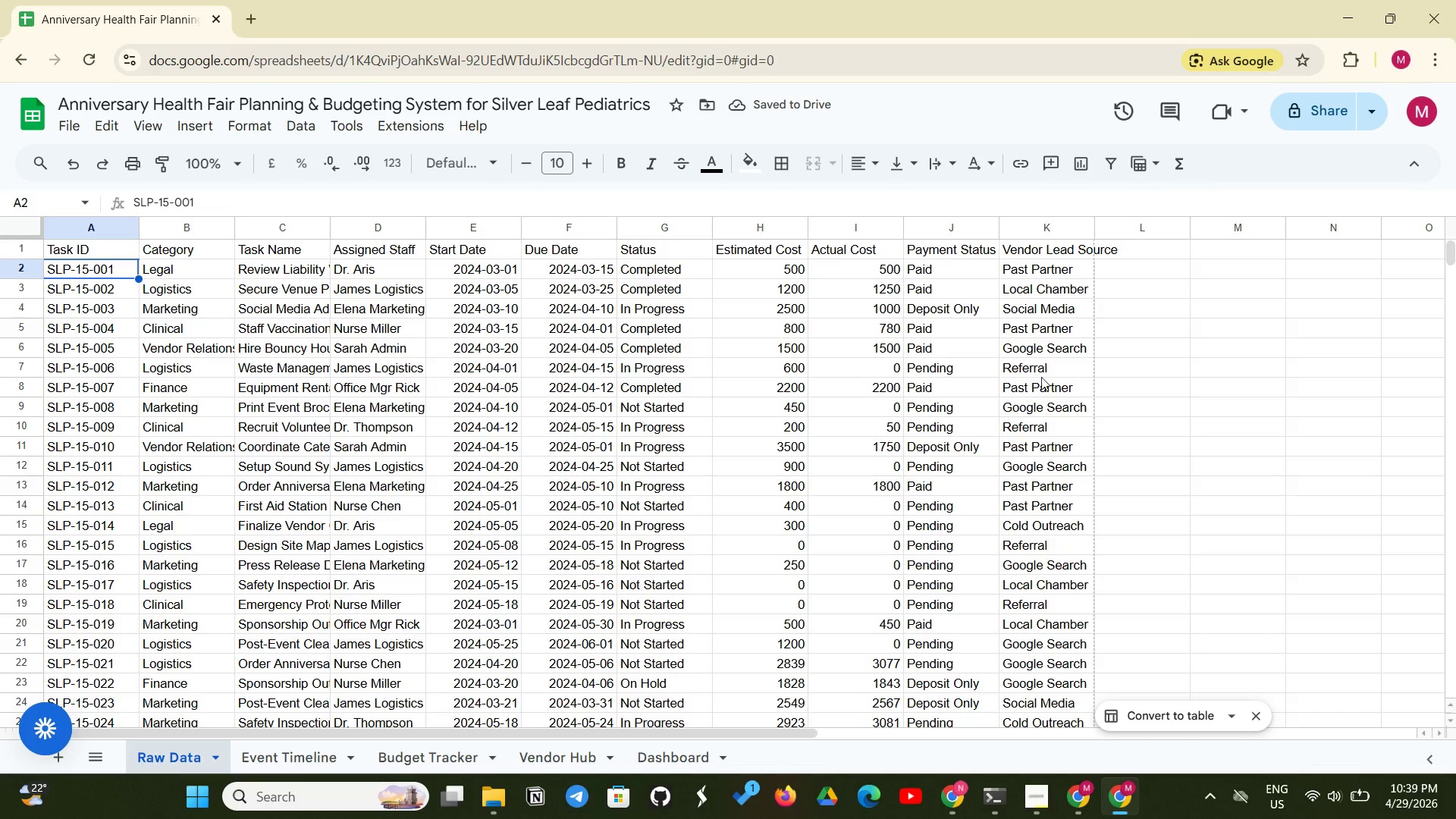 
wait(5.44)
 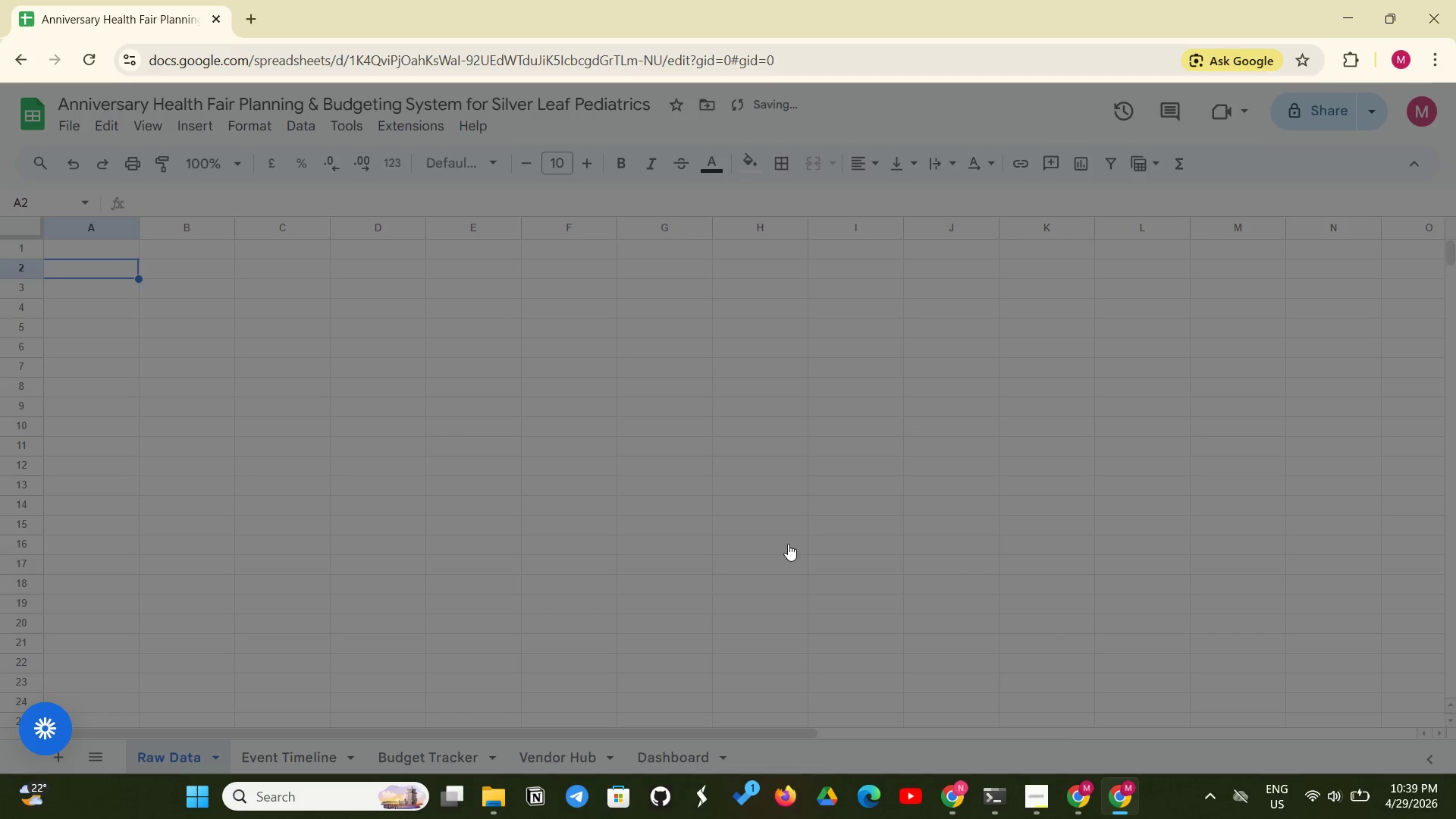 
left_click_drag(start_coordinate=[1094, 228], to_coordinate=[1121, 220])
 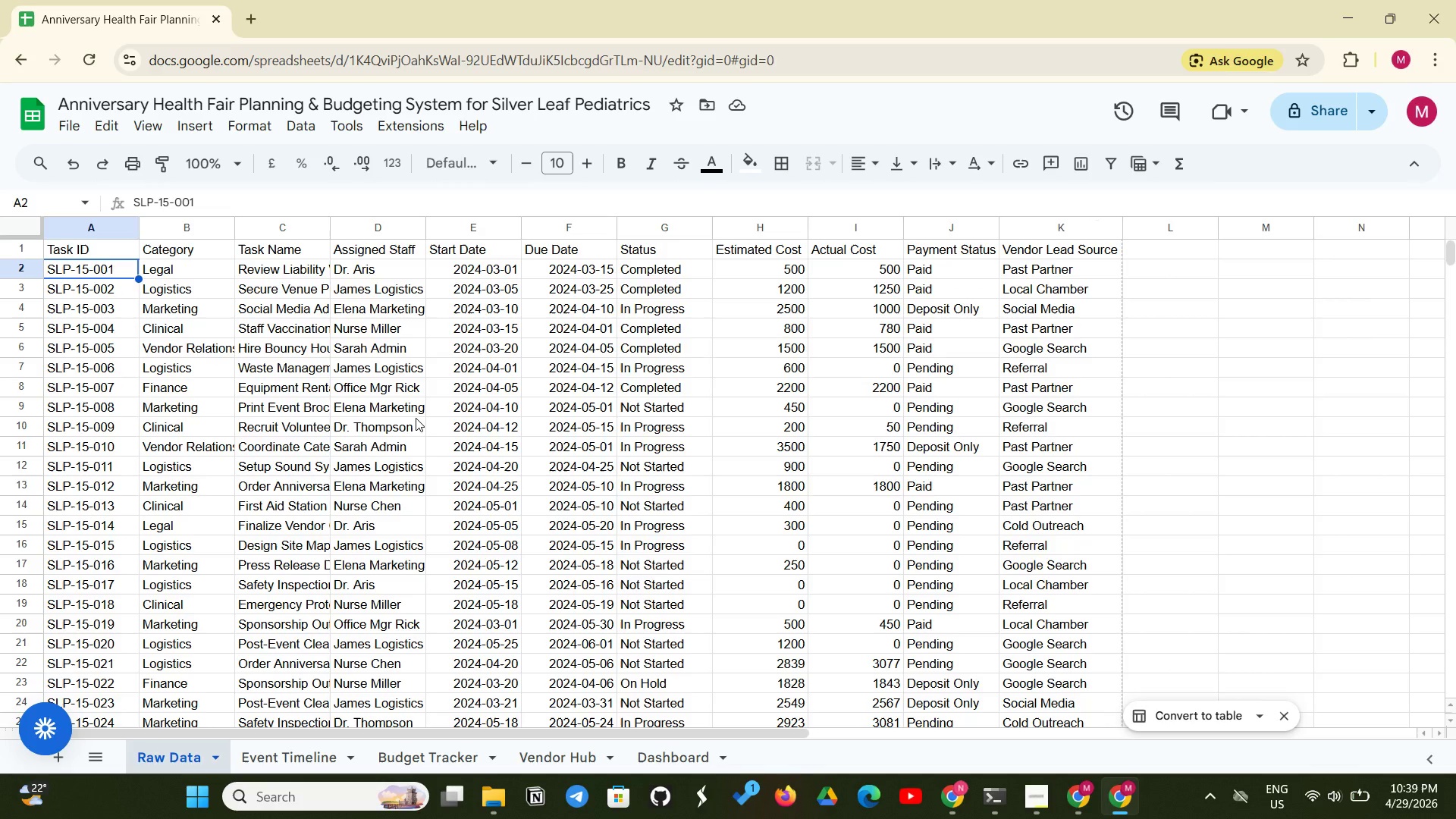 
wait(37.97)
 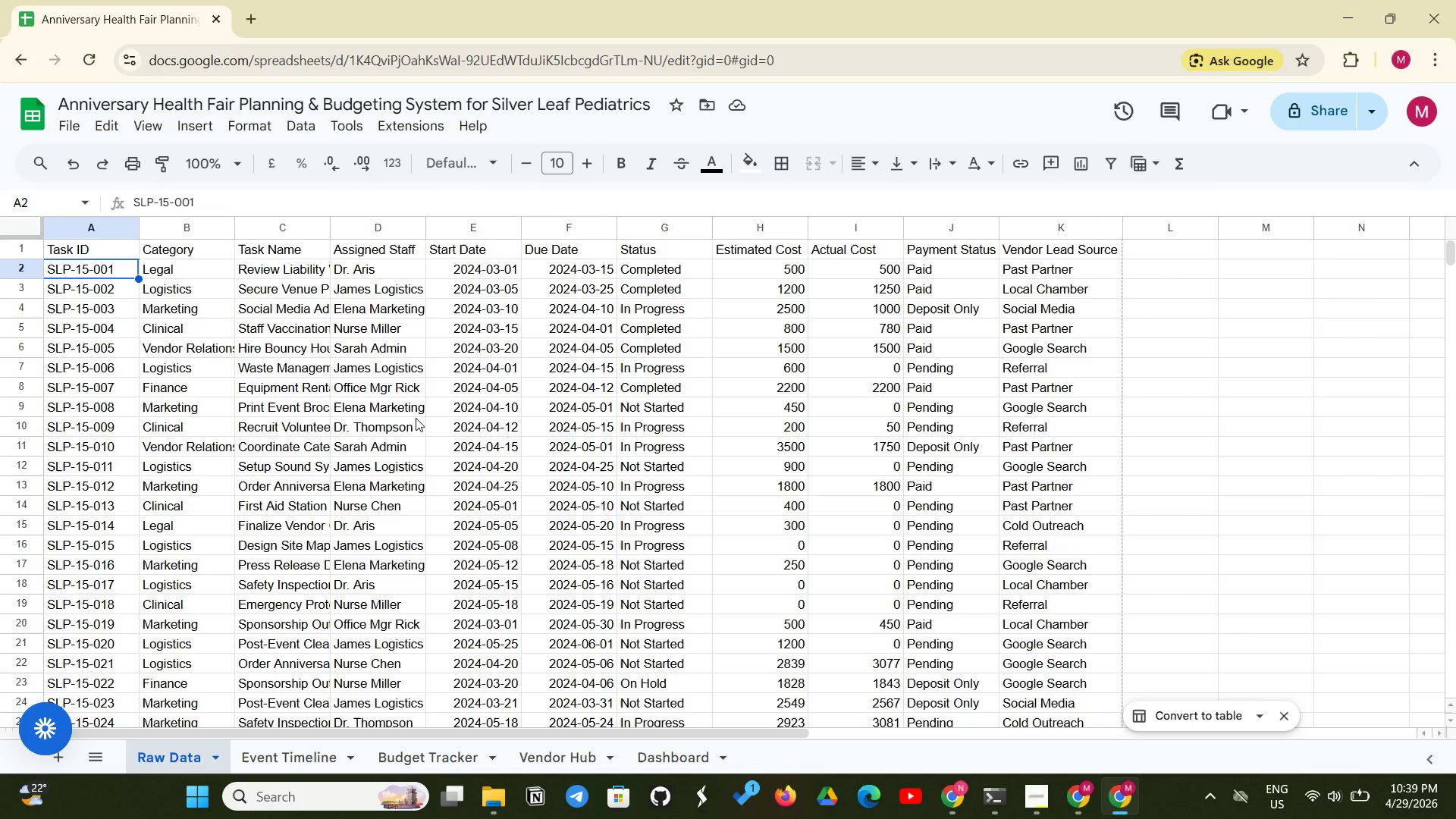 
left_click([312, 749])
 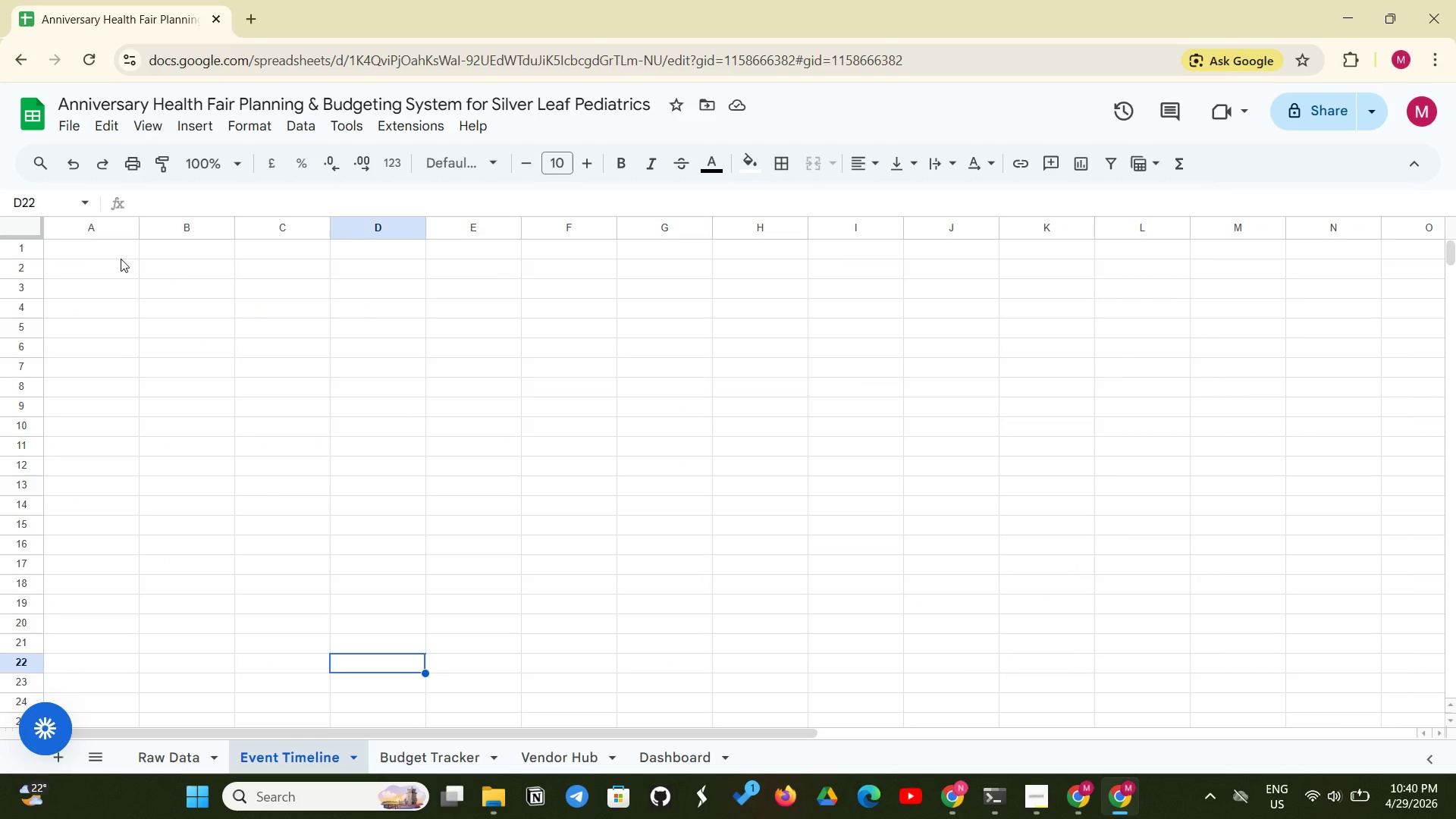 
left_click([107, 249])
 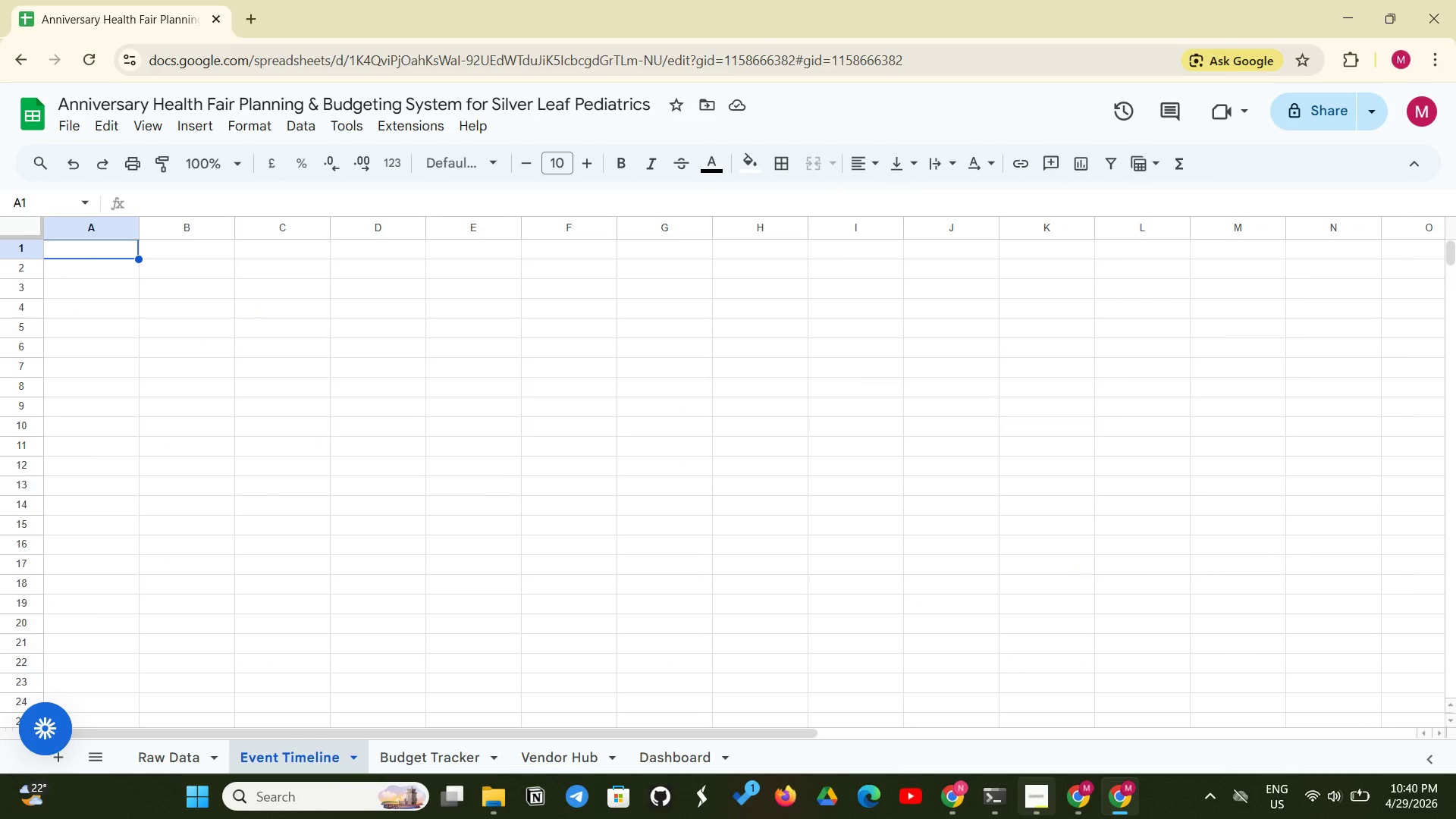 
left_click([1036, 807])